 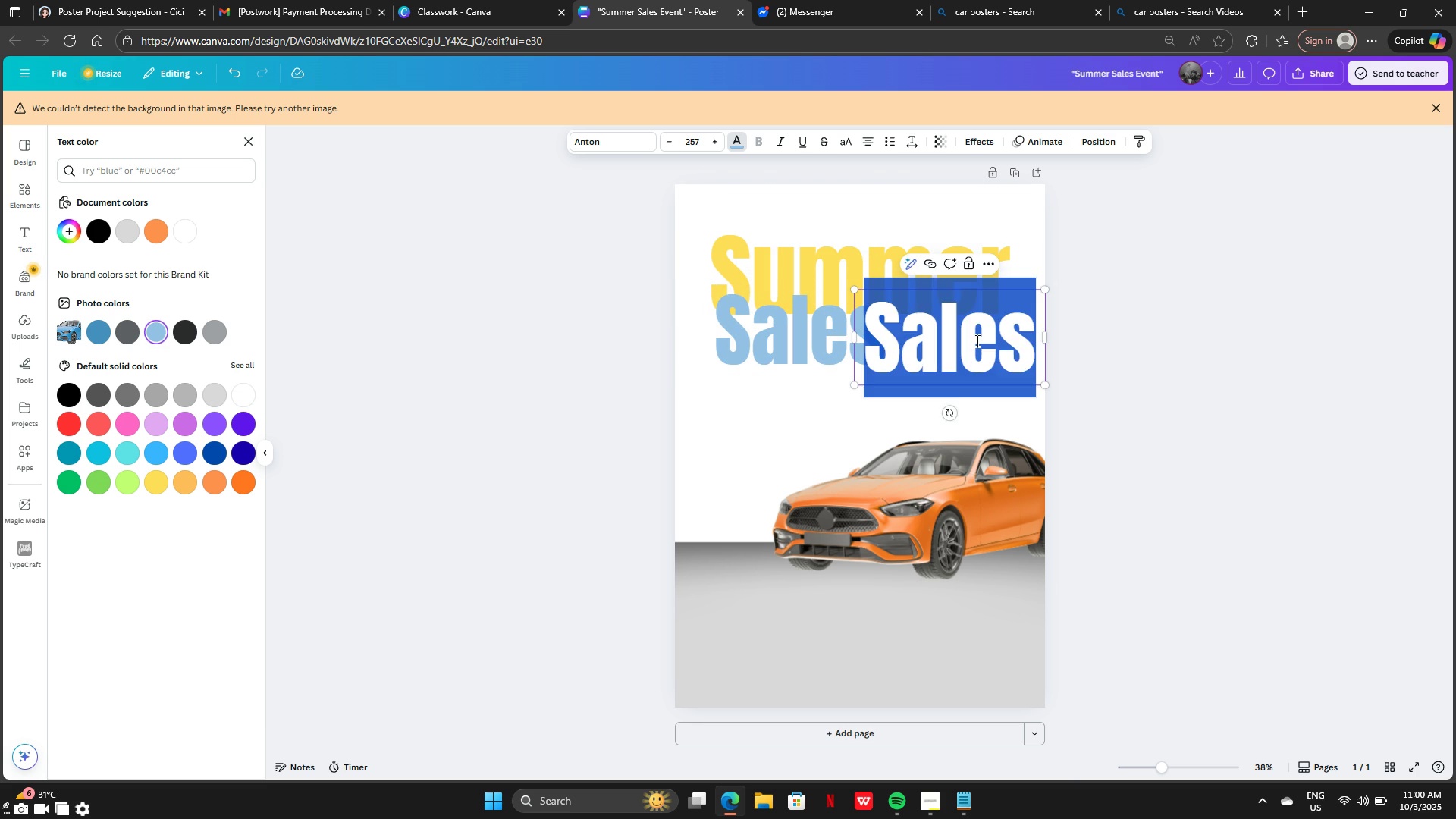 
key(Backspace)
type(Event)
 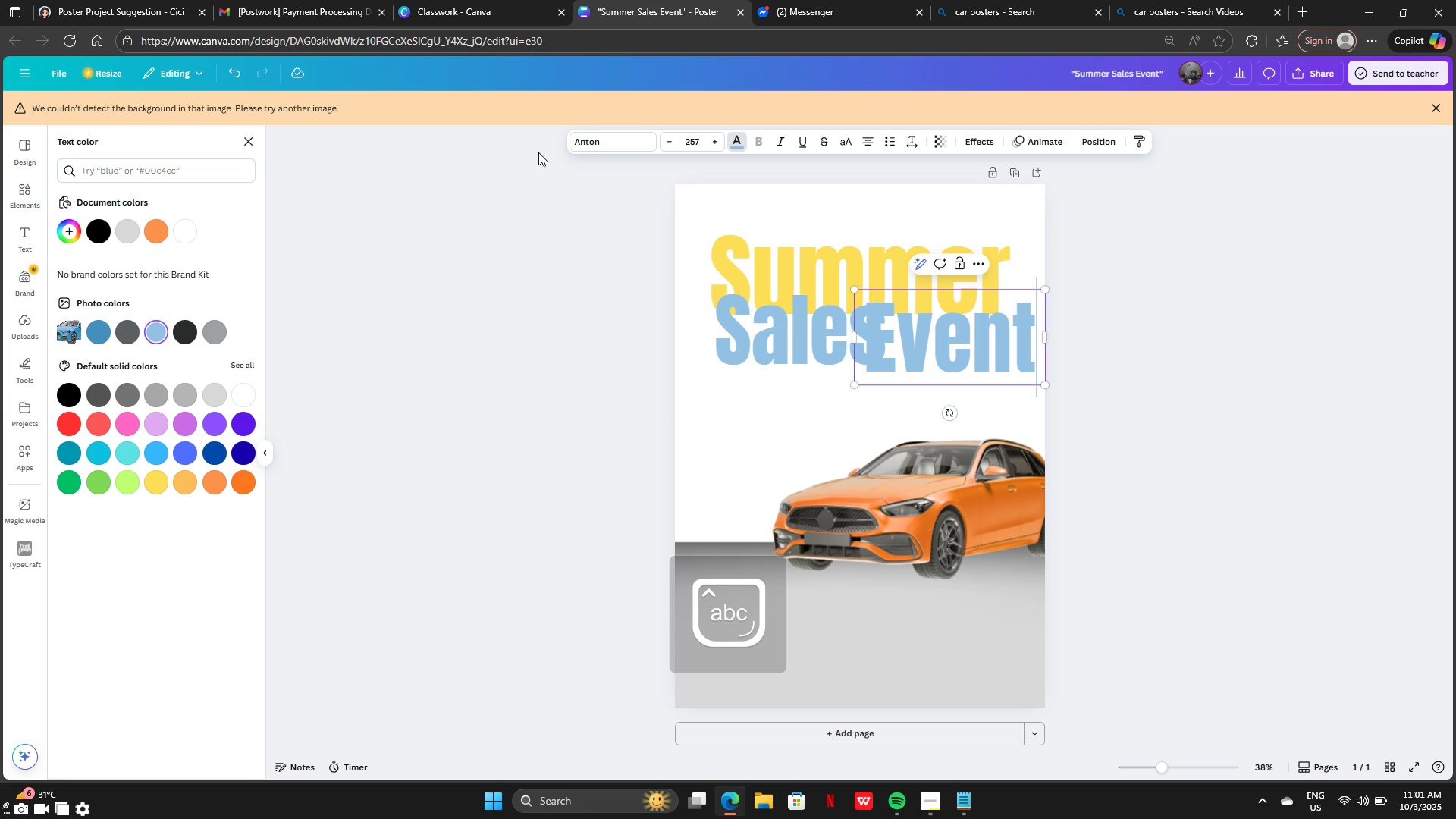 
left_click([596, 141])
 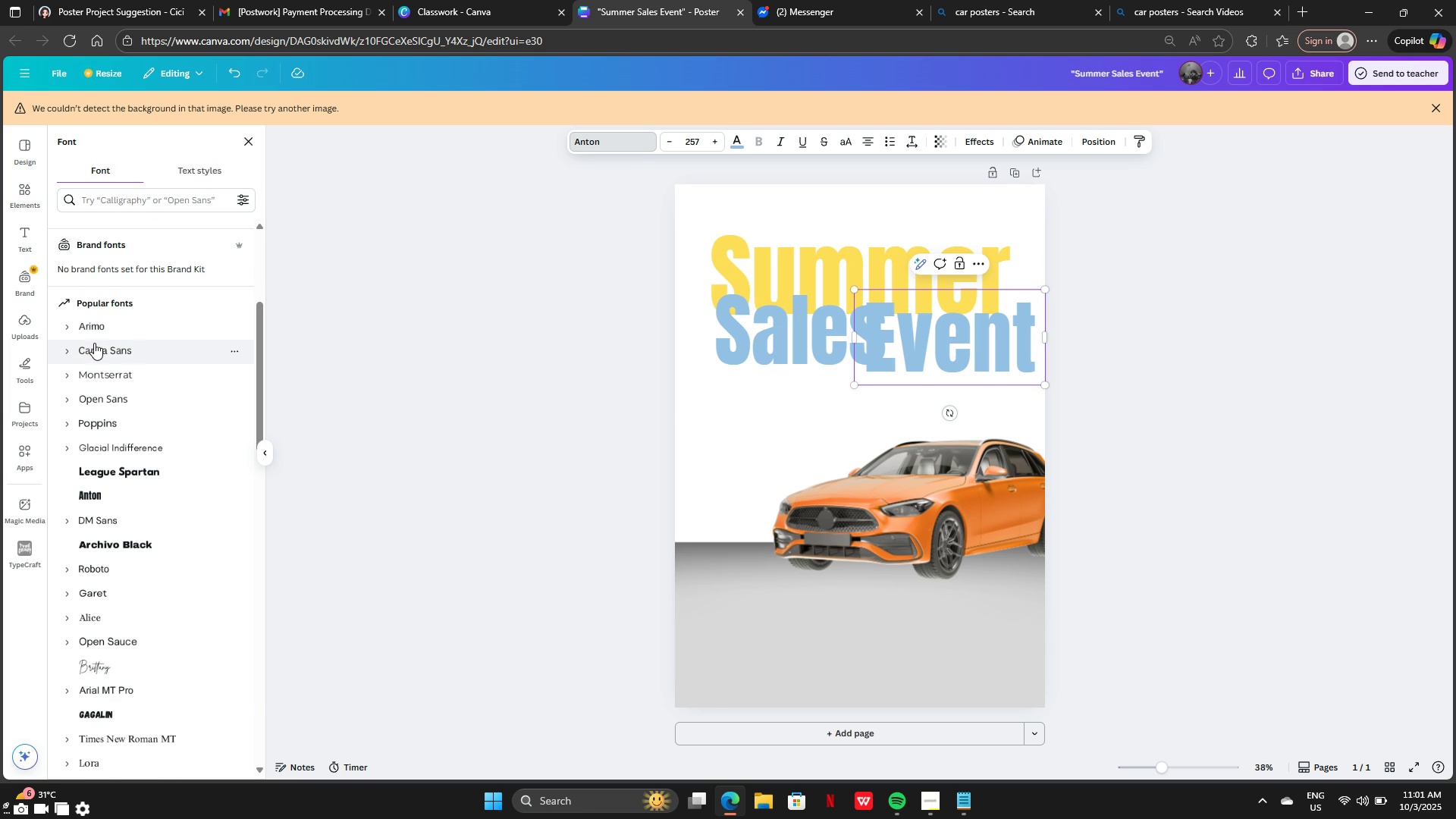 
left_click([95, 346])
 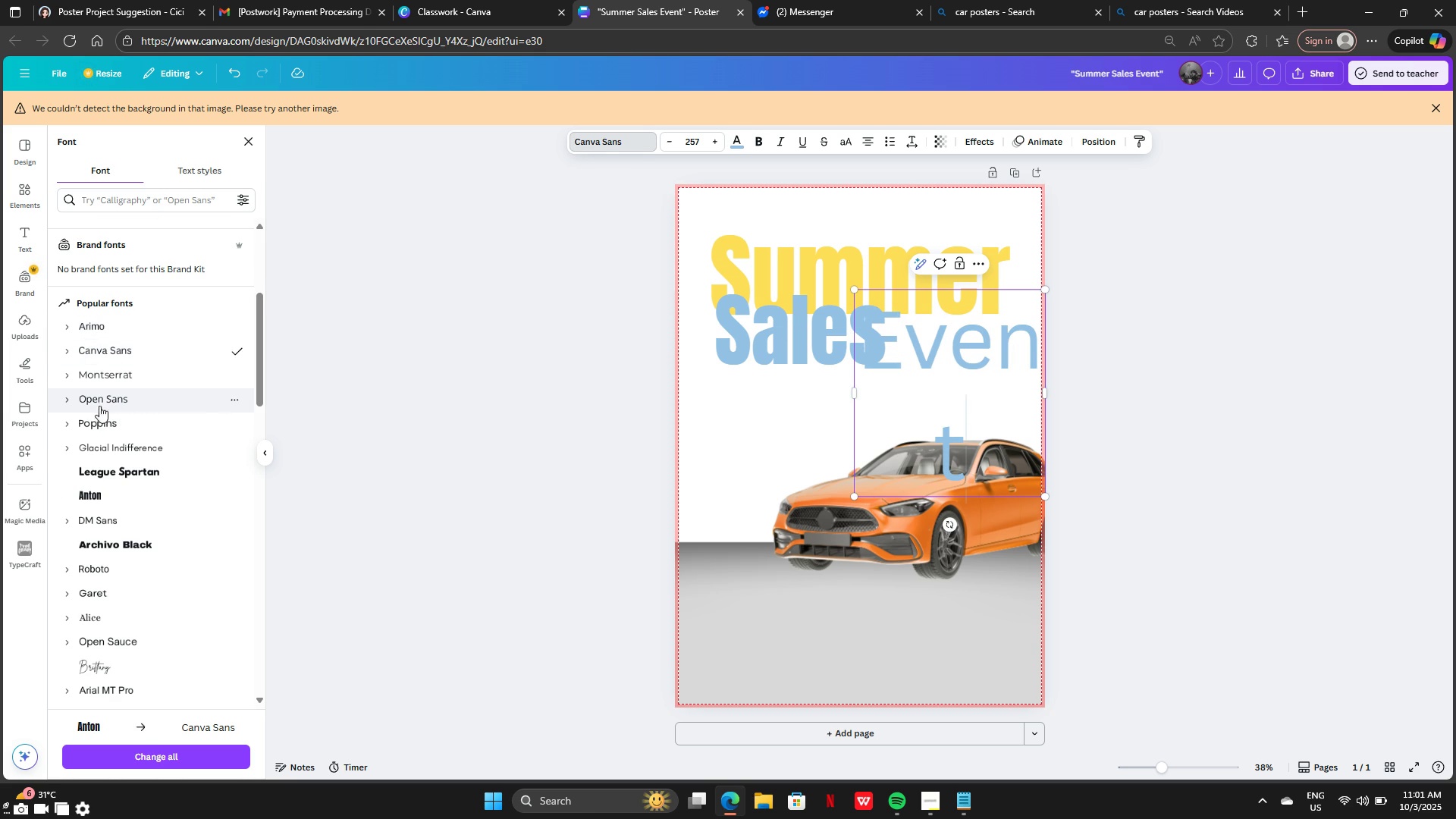 
left_click([96, 401])
 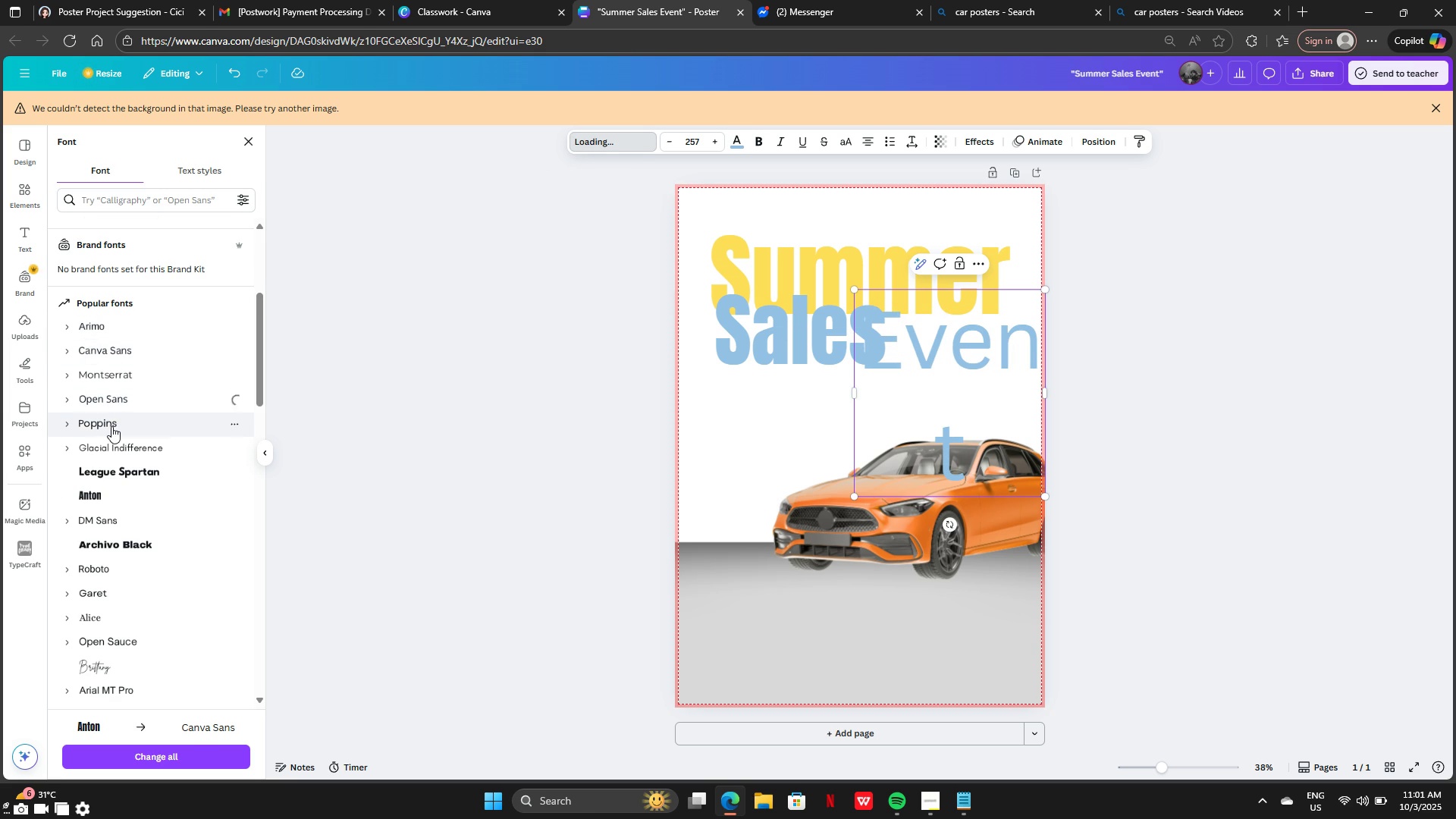 
left_click([111, 426])
 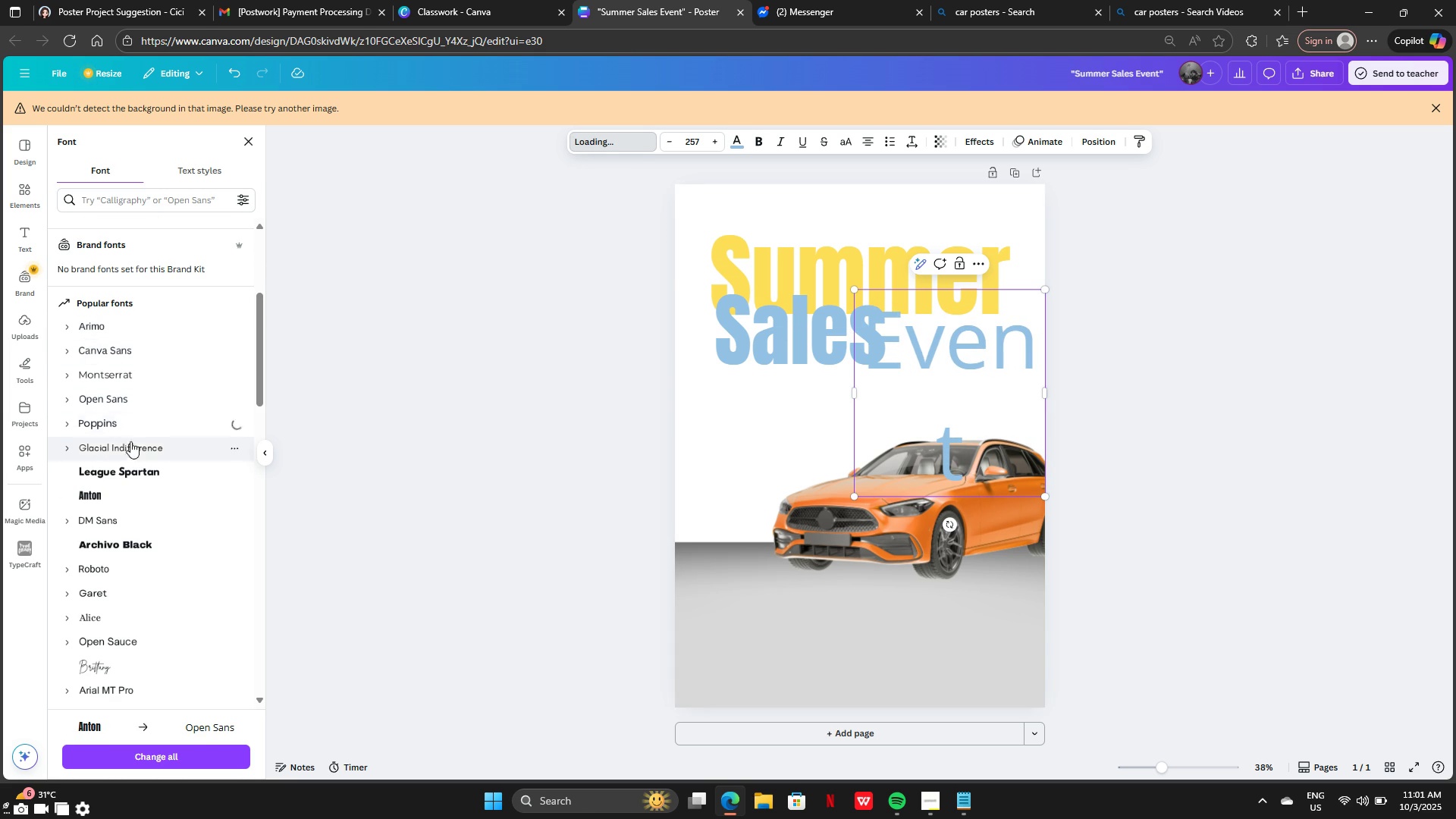 
scroll: coordinate [132, 444], scroll_direction: down, amount: 2.0
 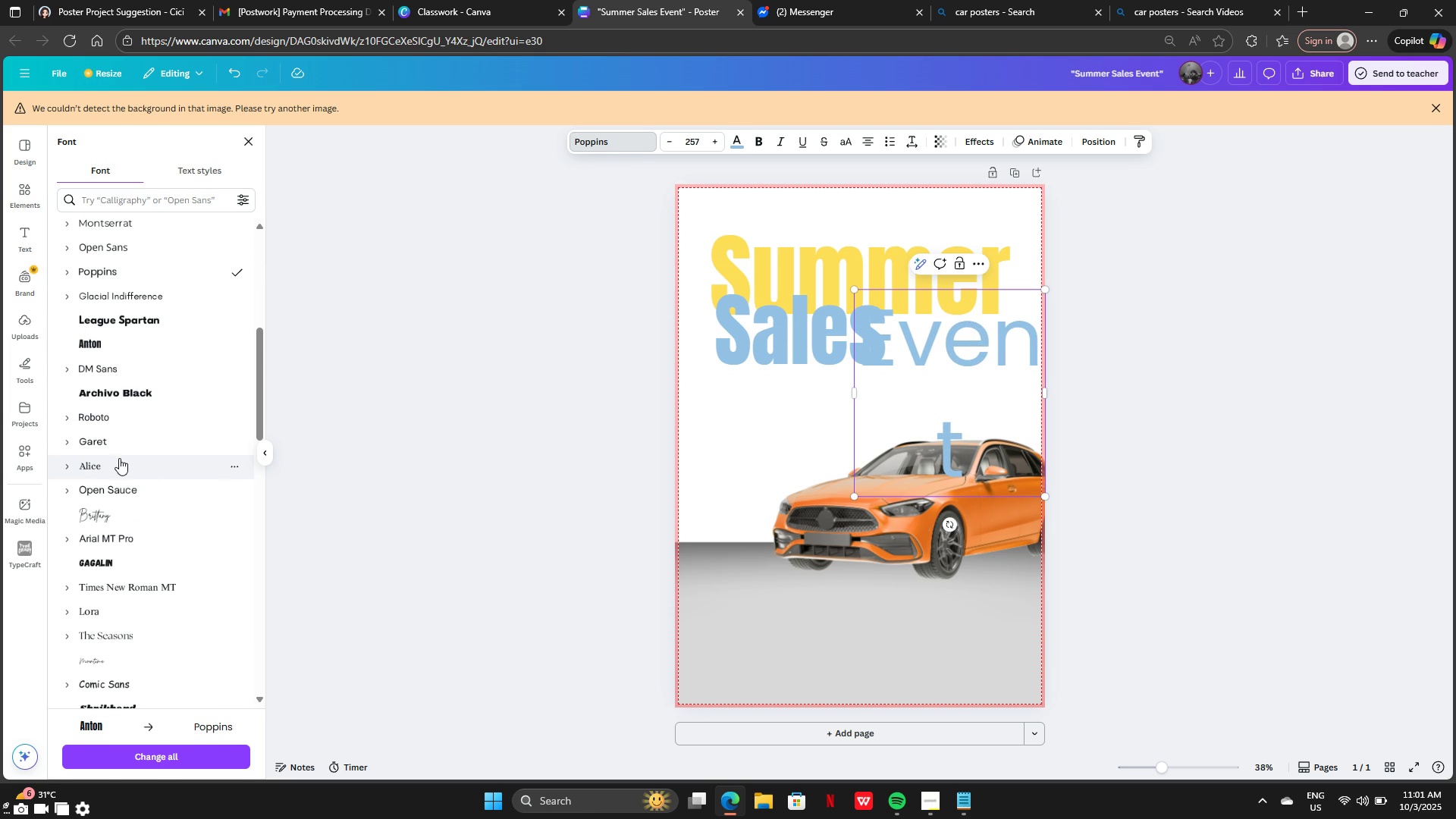 
left_click([119, 459])